 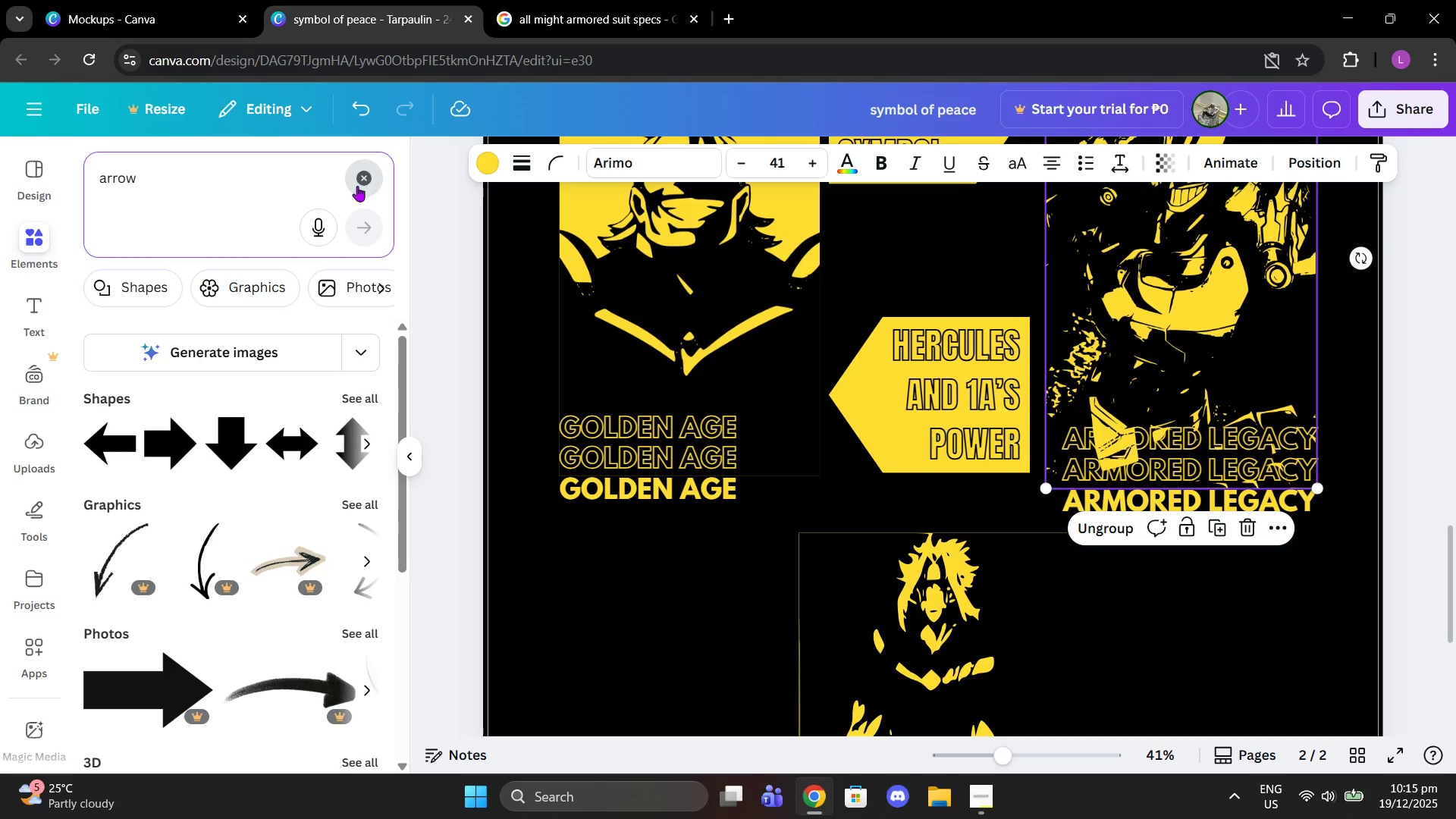 
left_click([285, 186])
 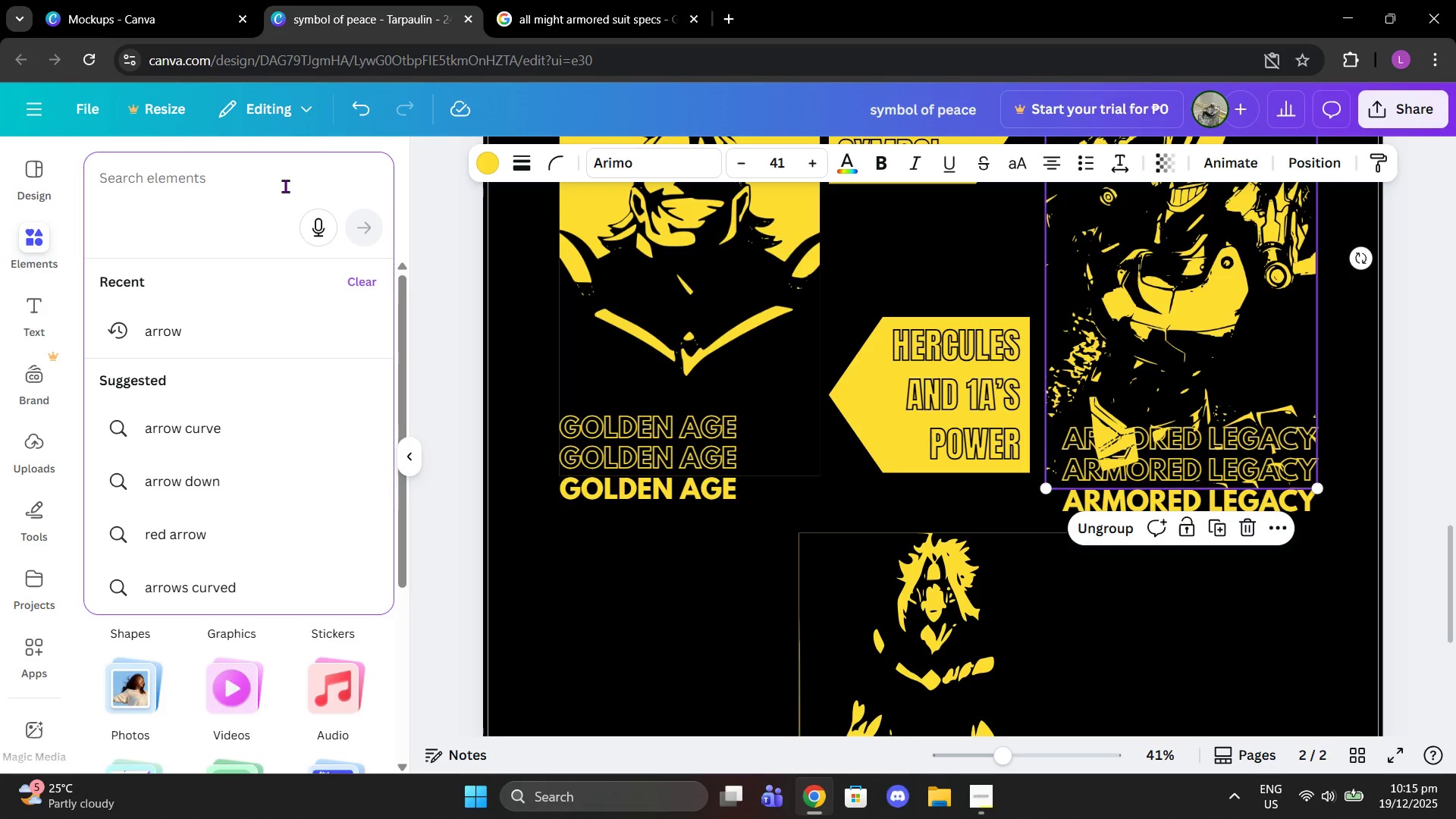 
type(lifeline)
 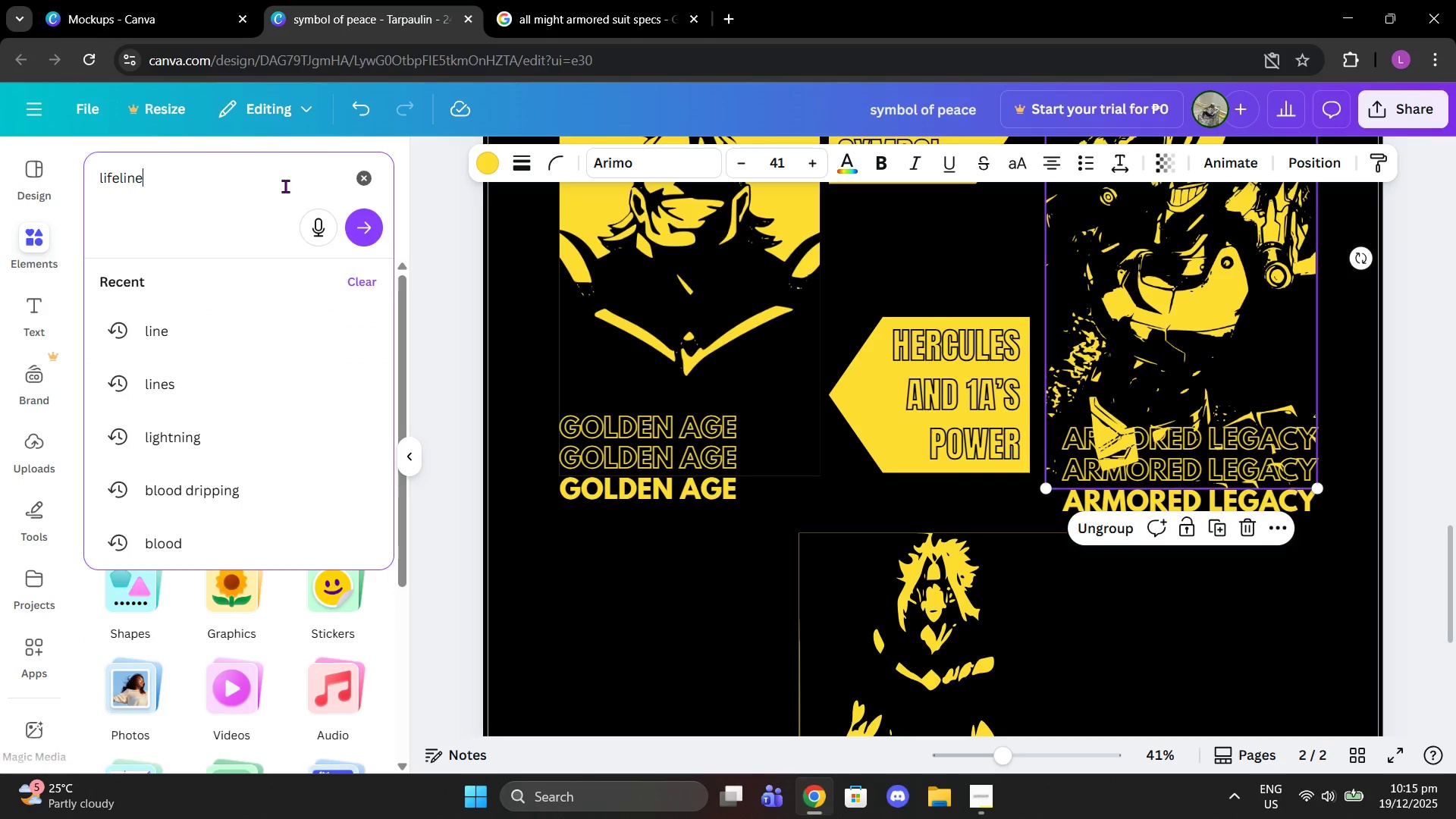 
key(Enter)
 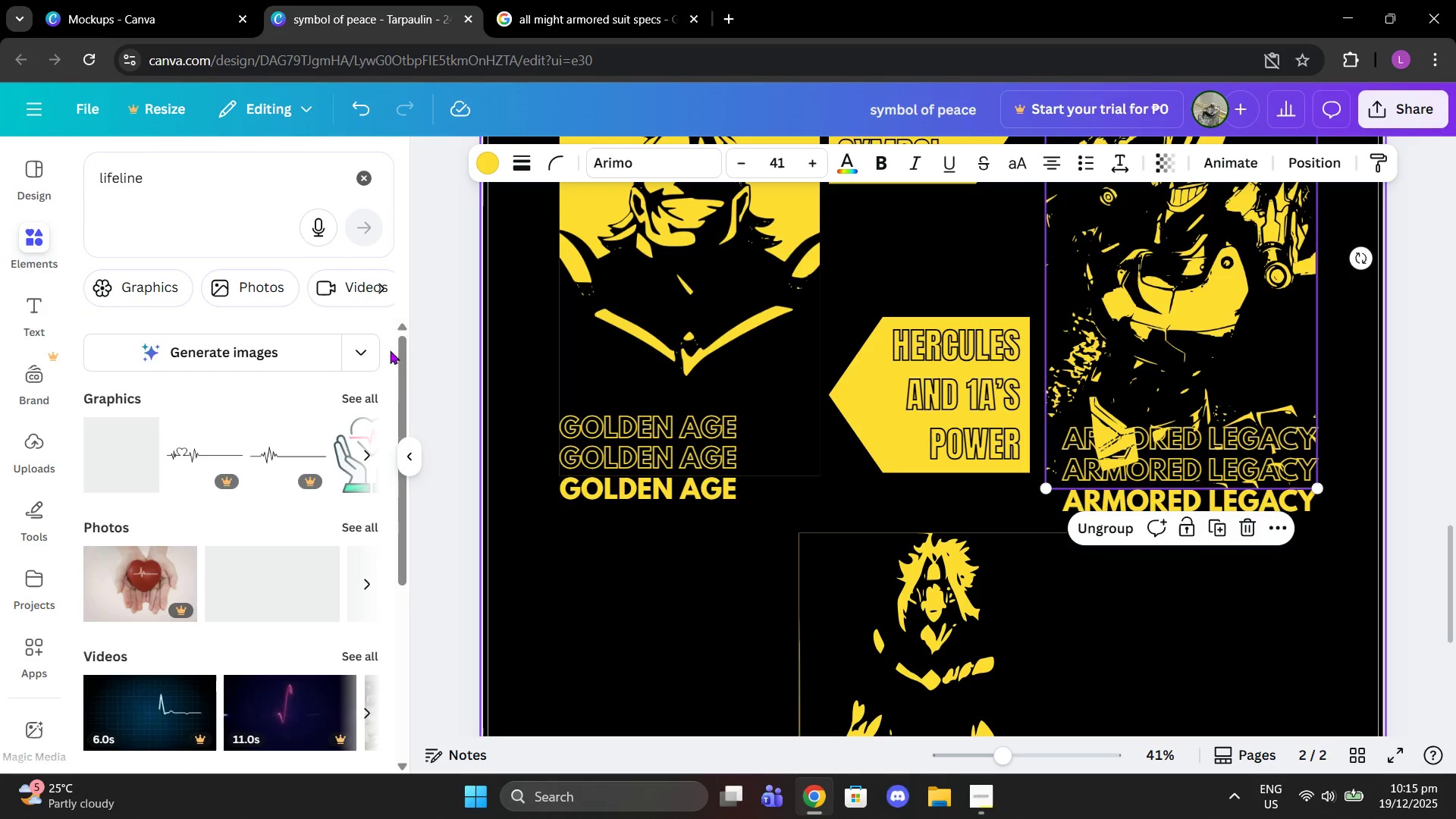 
left_click([355, 392])
 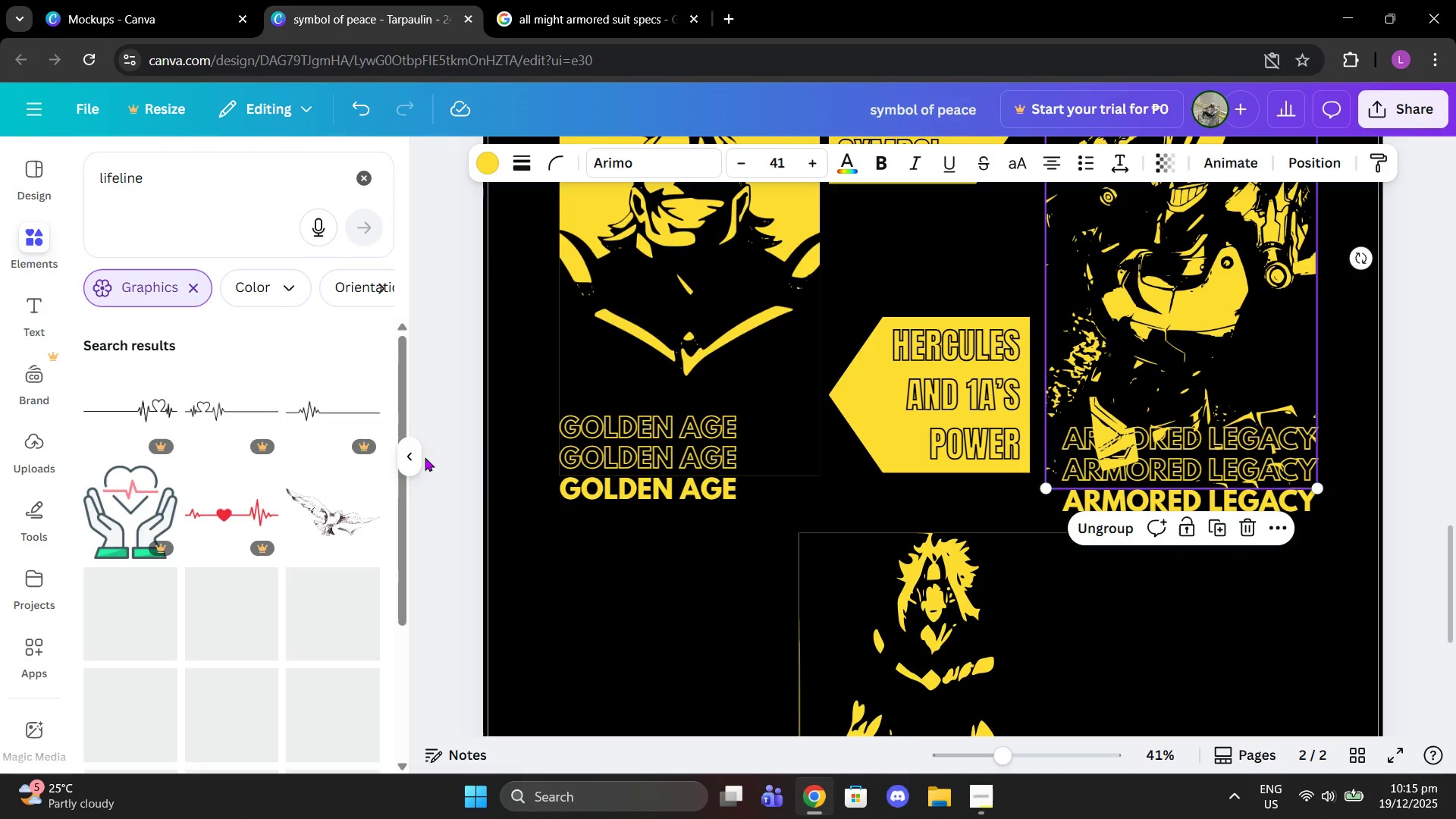 
scroll: coordinate [224, 525], scroll_direction: down, amount: 6.0
 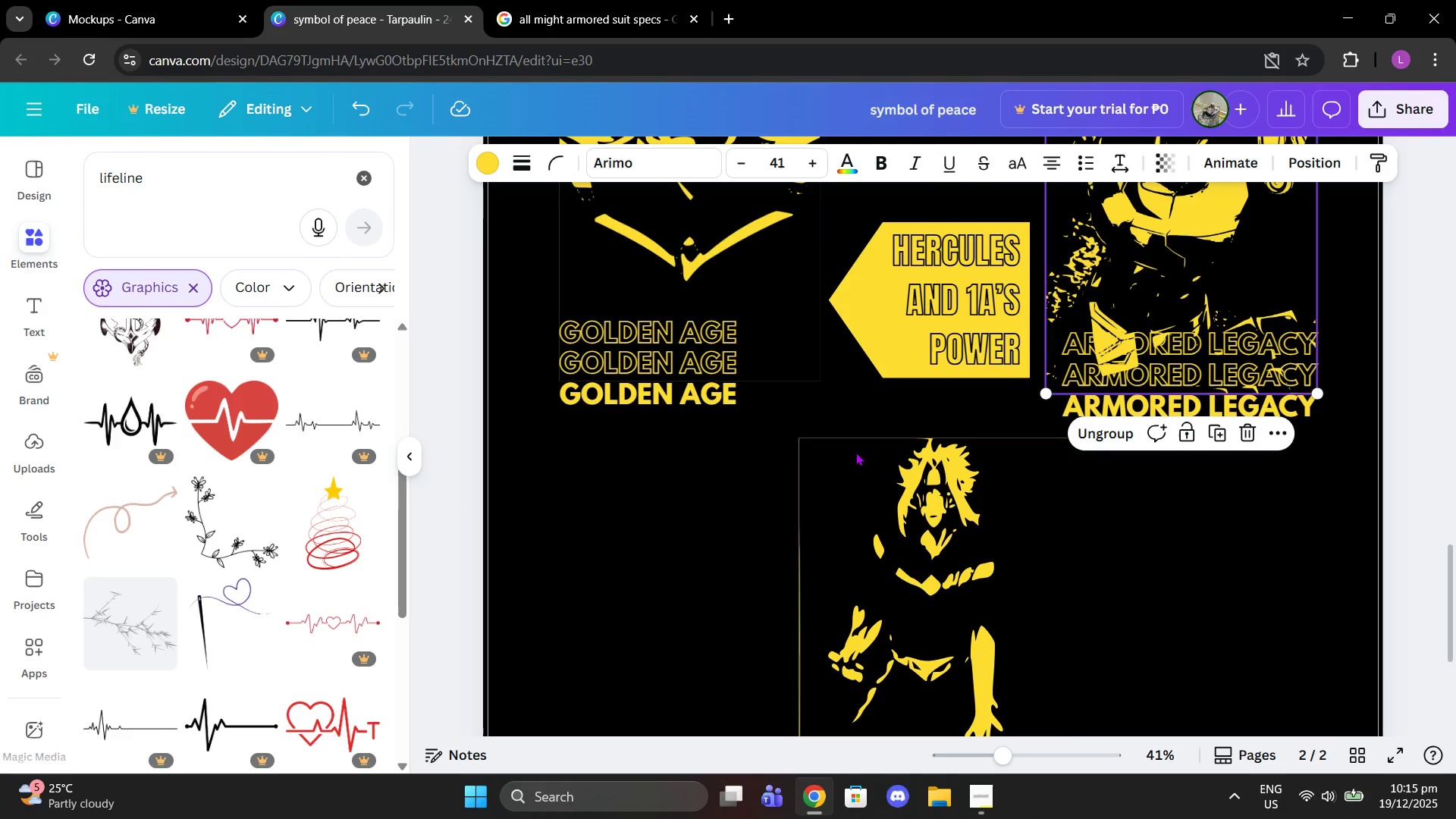 
scroll: coordinate [882, 449], scroll_direction: up, amount: 1.0
 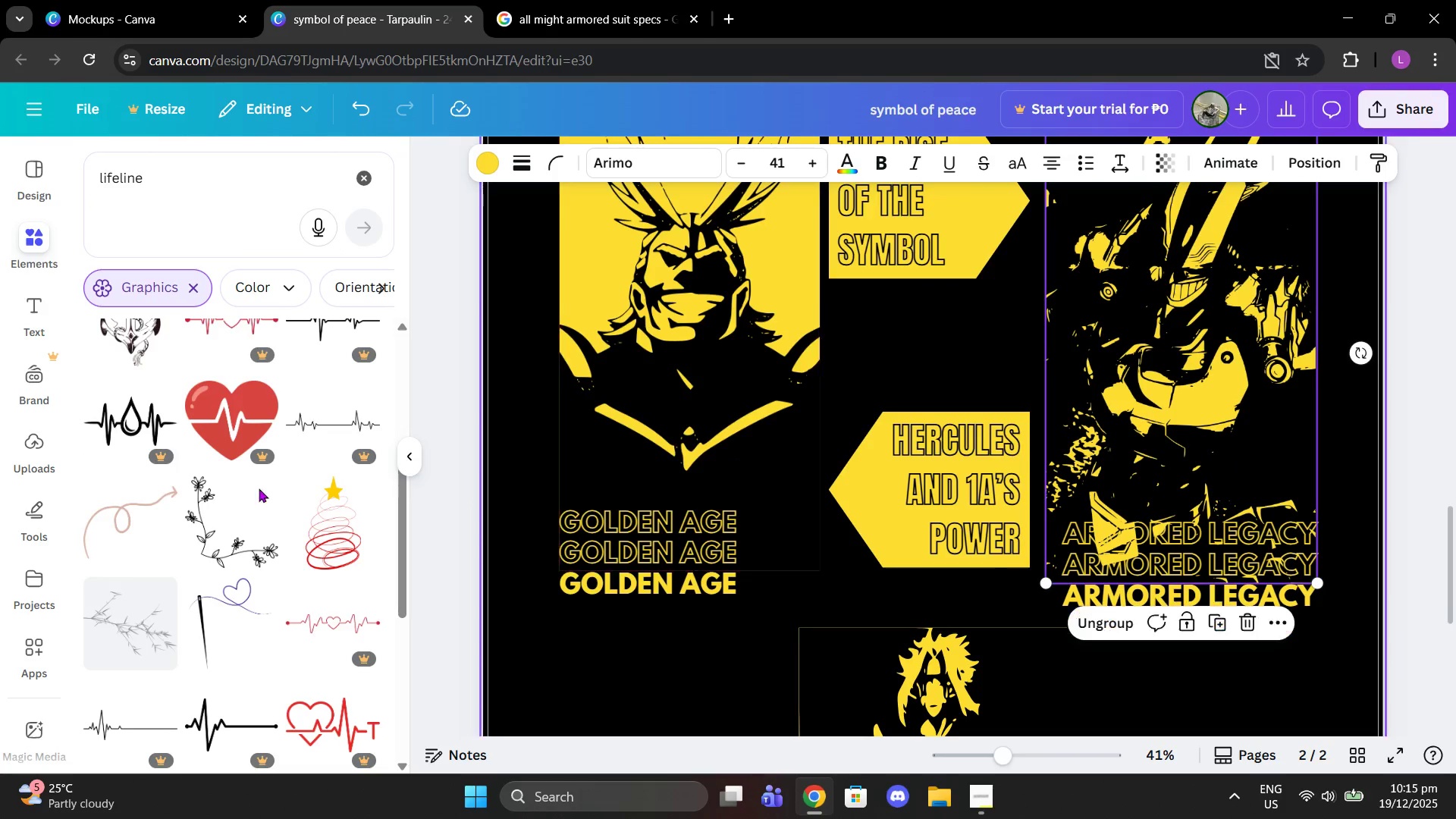 
scroll: coordinate [603, 480], scroll_direction: down, amount: 9.0
 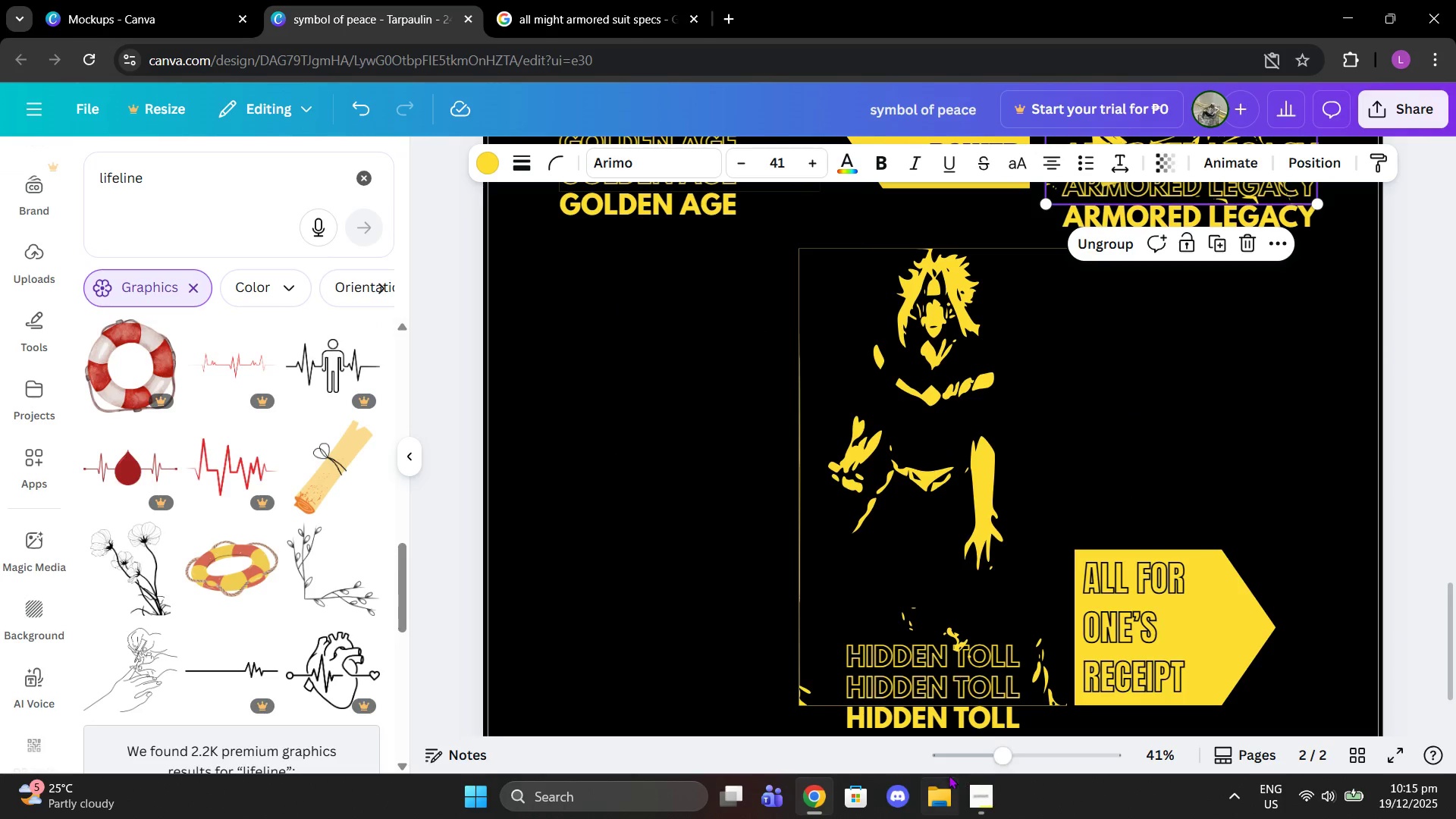 
left_click_drag(start_coordinate=[974, 761], to_coordinate=[981, 761])
 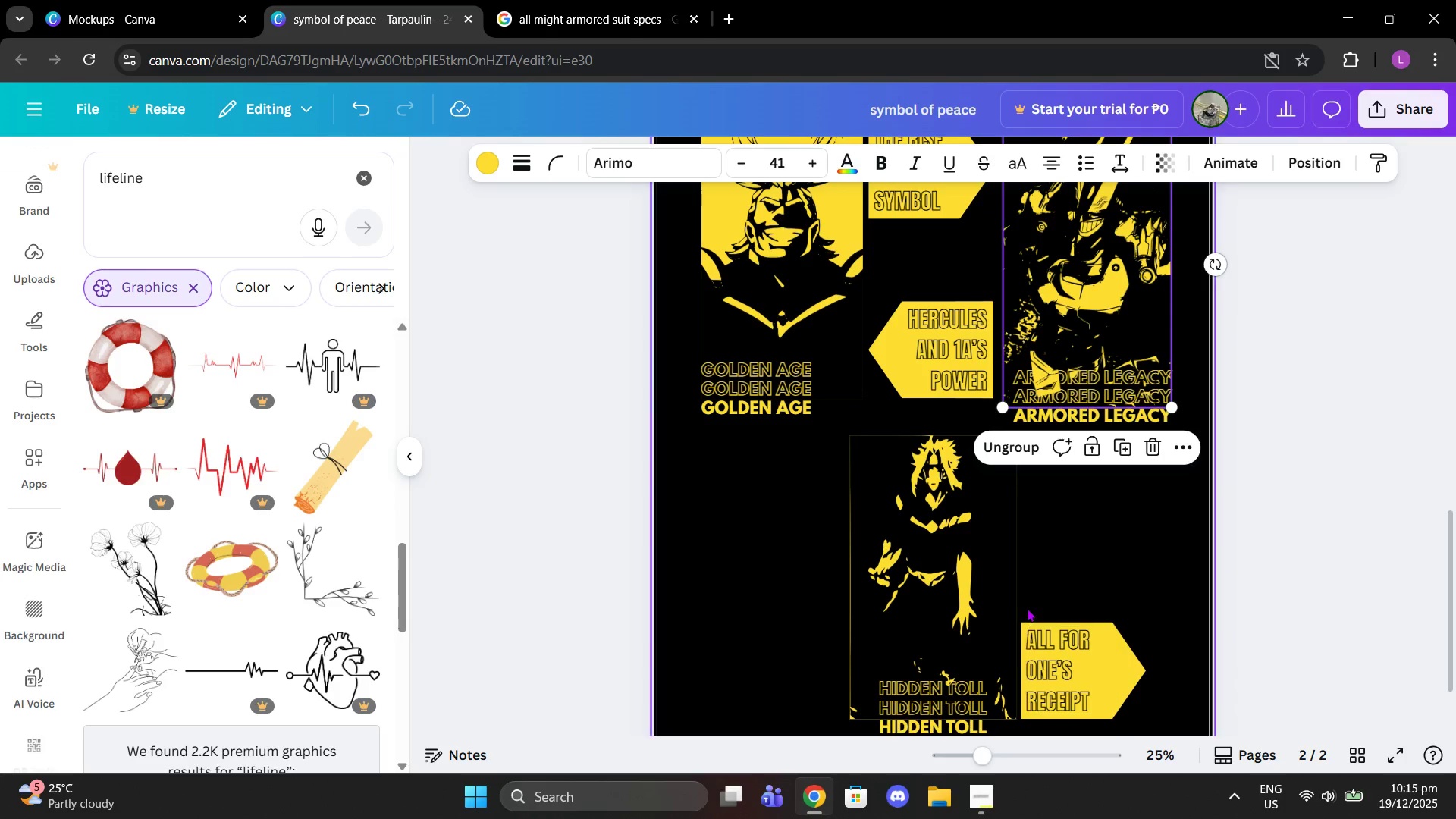 
scroll: coordinate [1027, 609], scroll_direction: up, amount: 1.0
 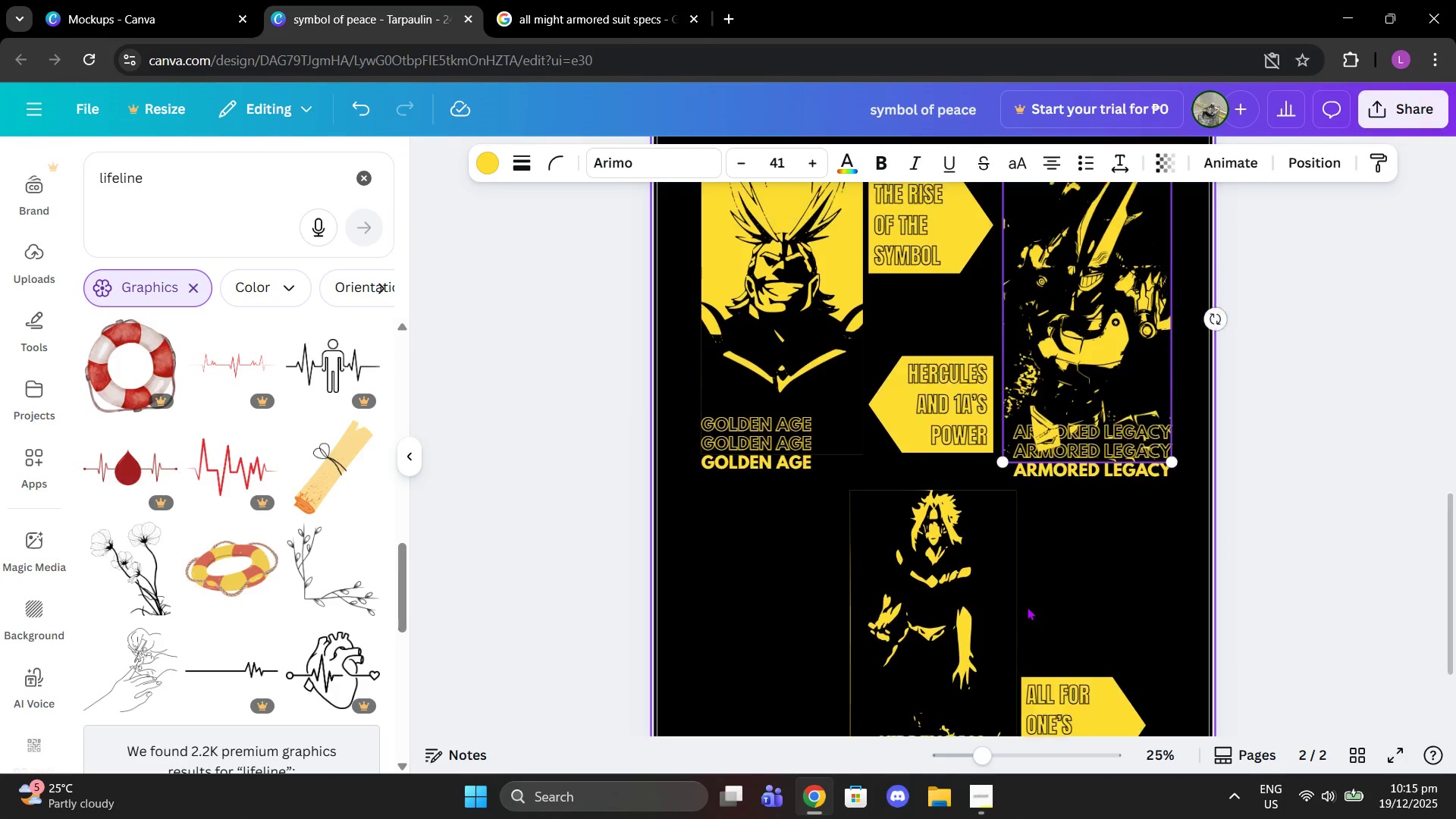 
mouse_move([1018, 591])
 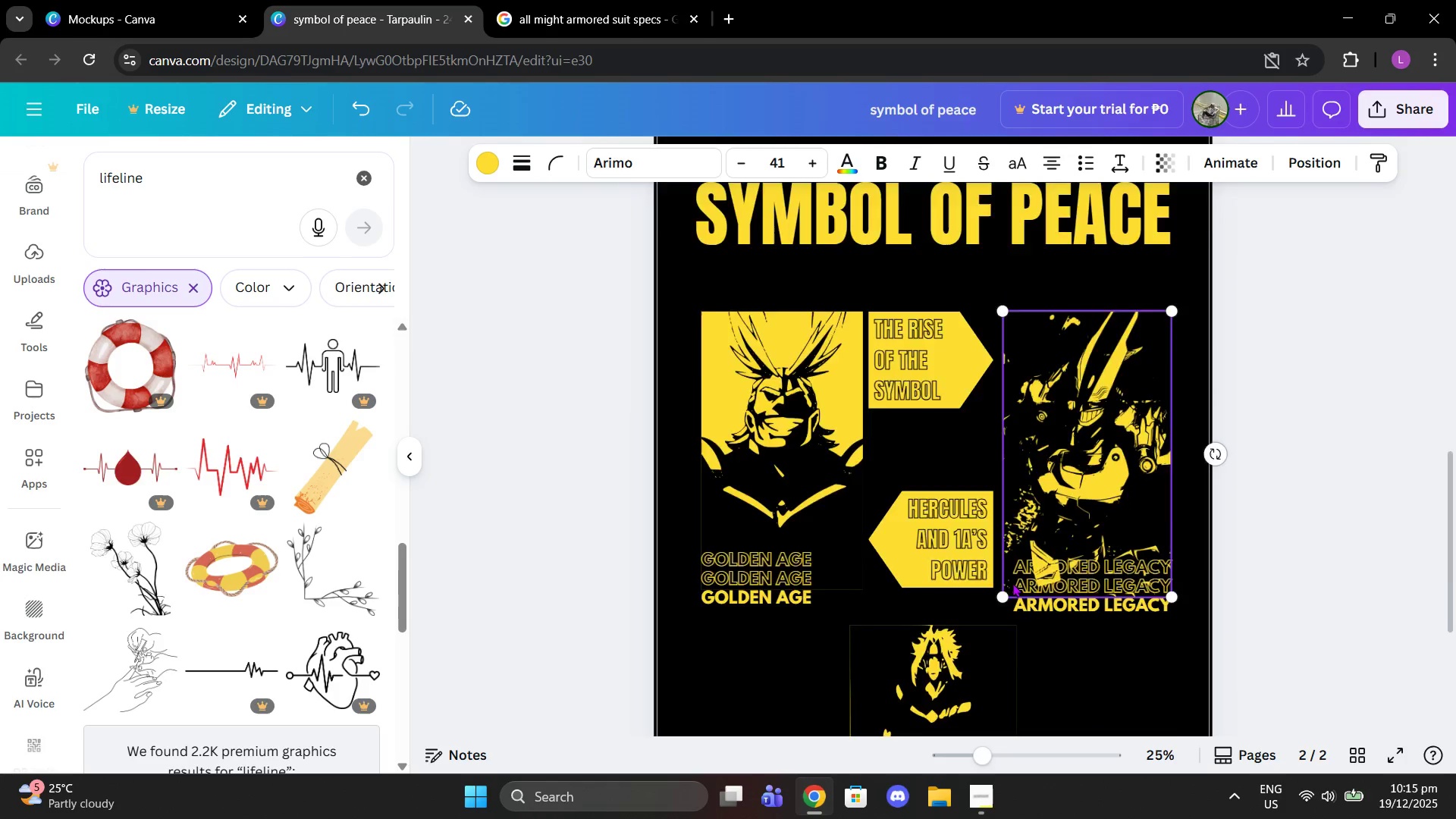 
scroll: coordinate [1012, 583], scroll_direction: up, amount: 2.0
 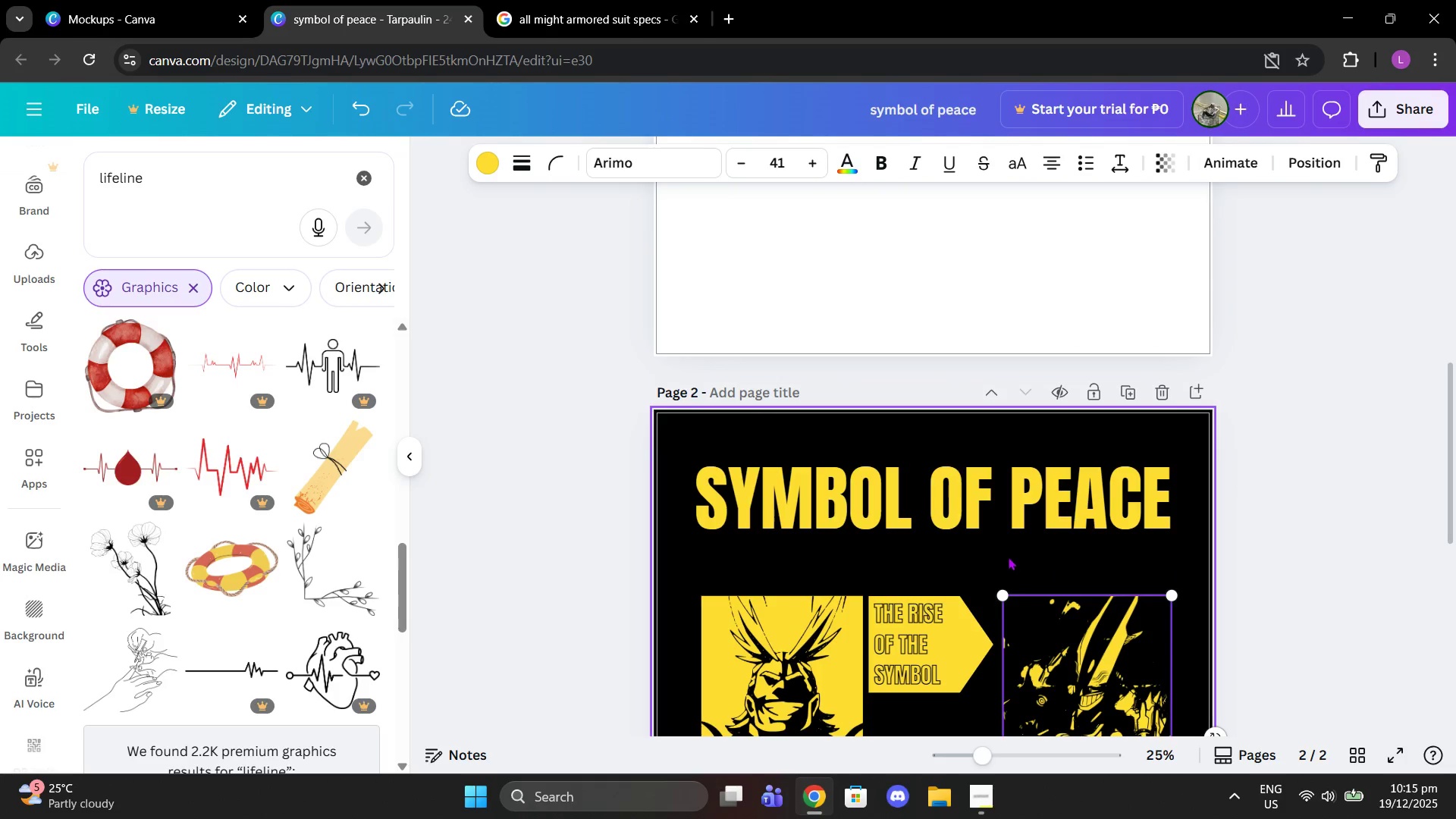 
scroll: coordinate [1184, 363], scroll_direction: down, amount: 5.0
 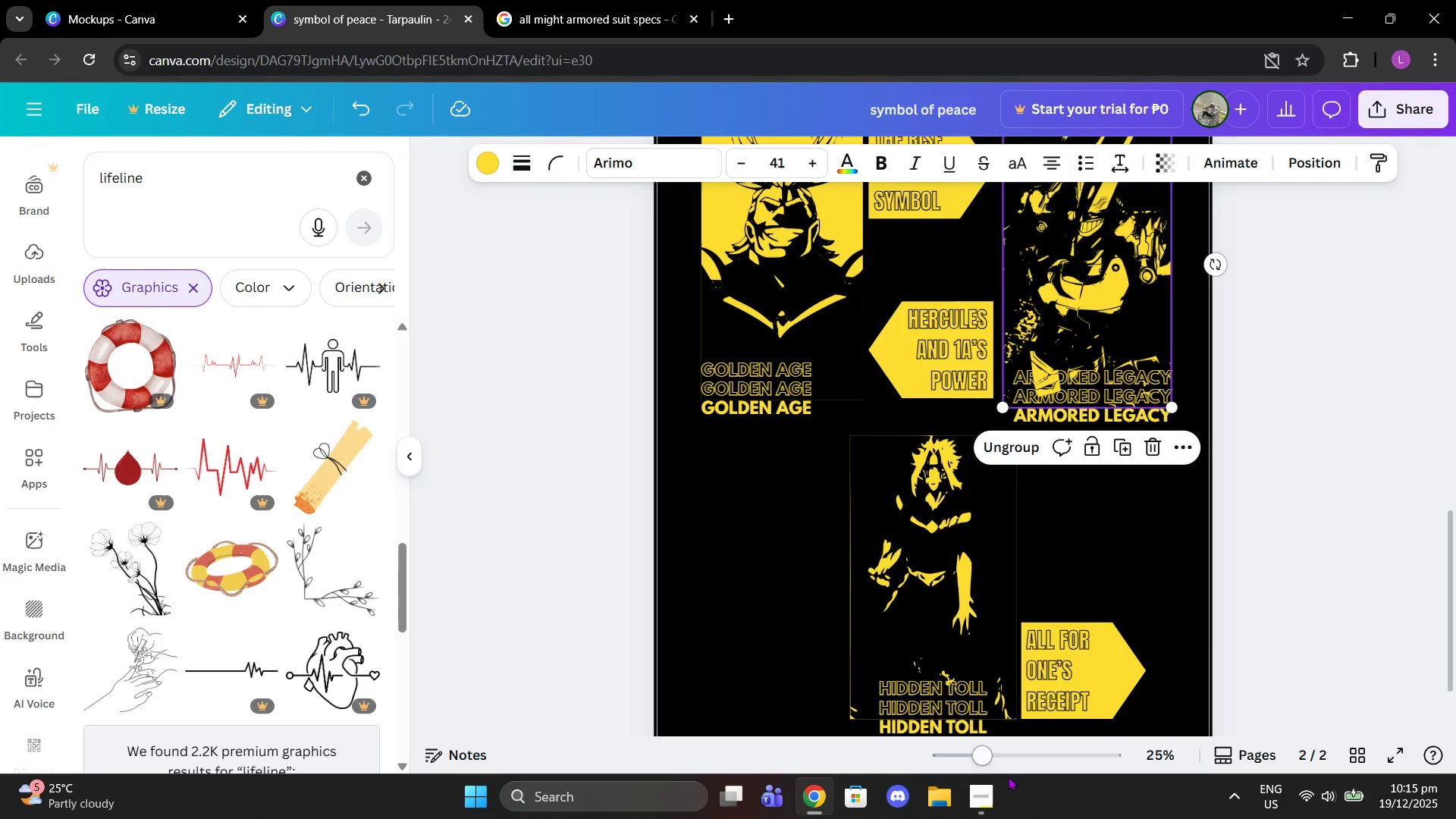 
left_click([989, 802])